 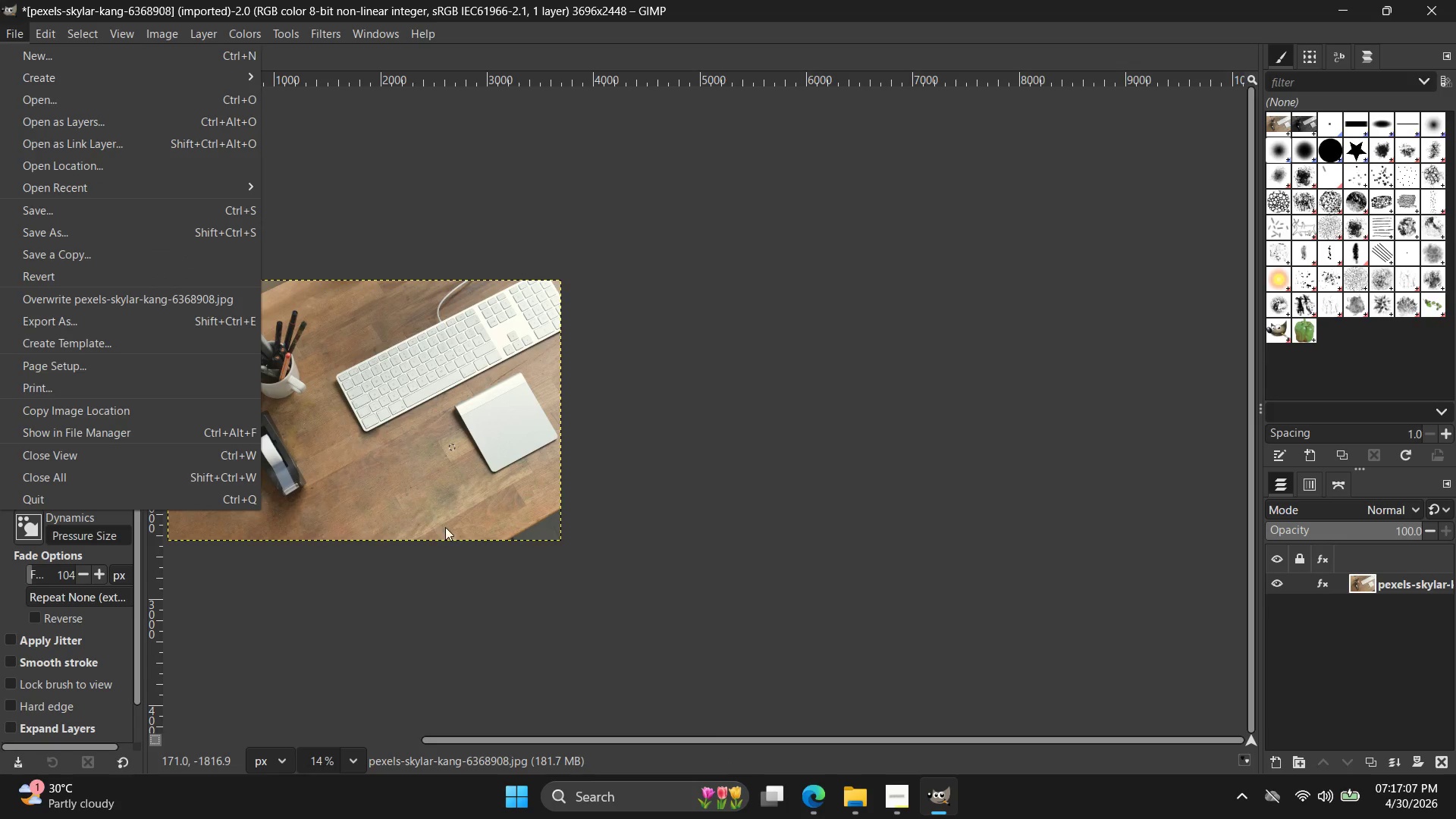 
mouse_move([178, 413])
 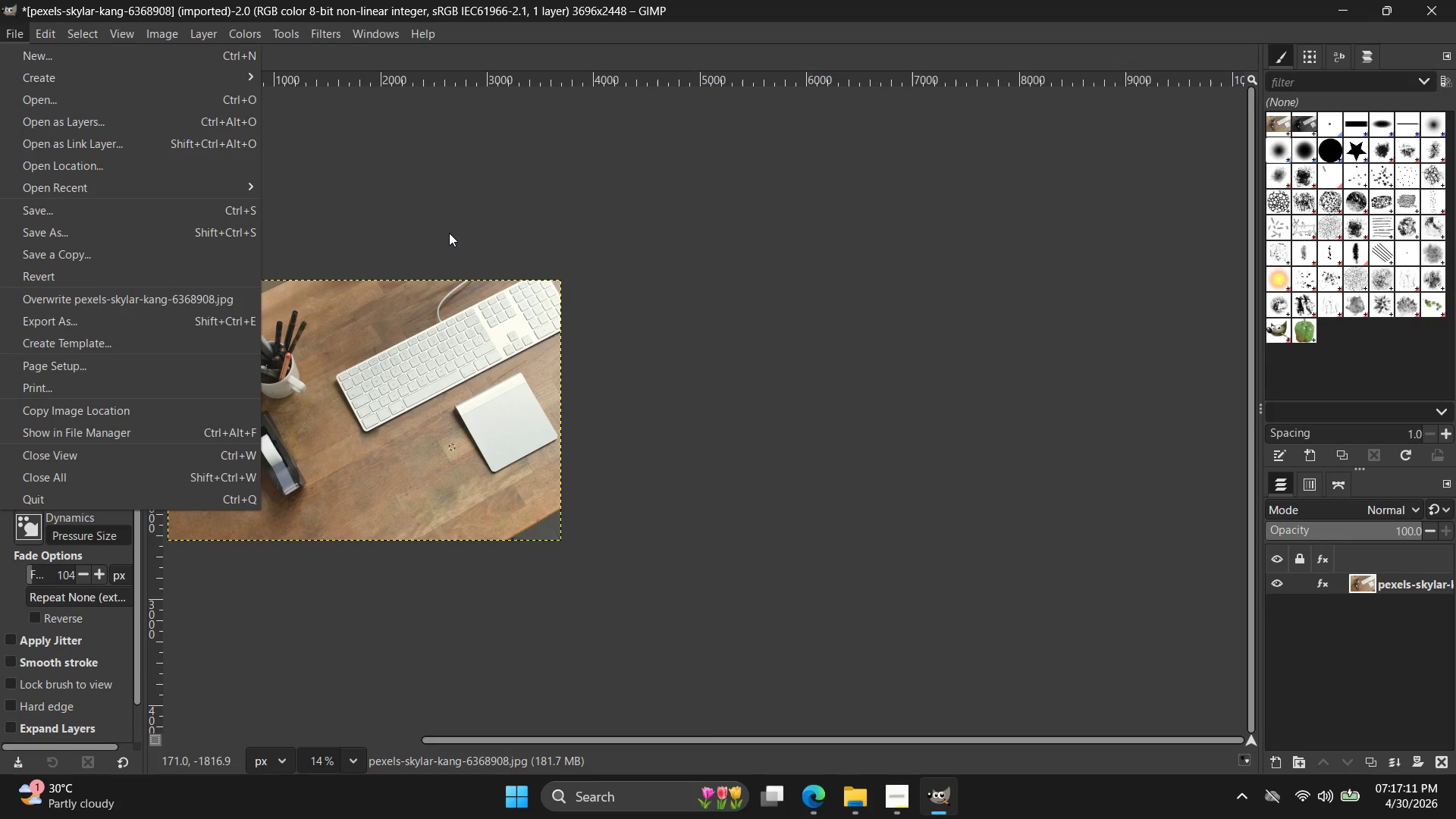 
left_click([455, 223])
 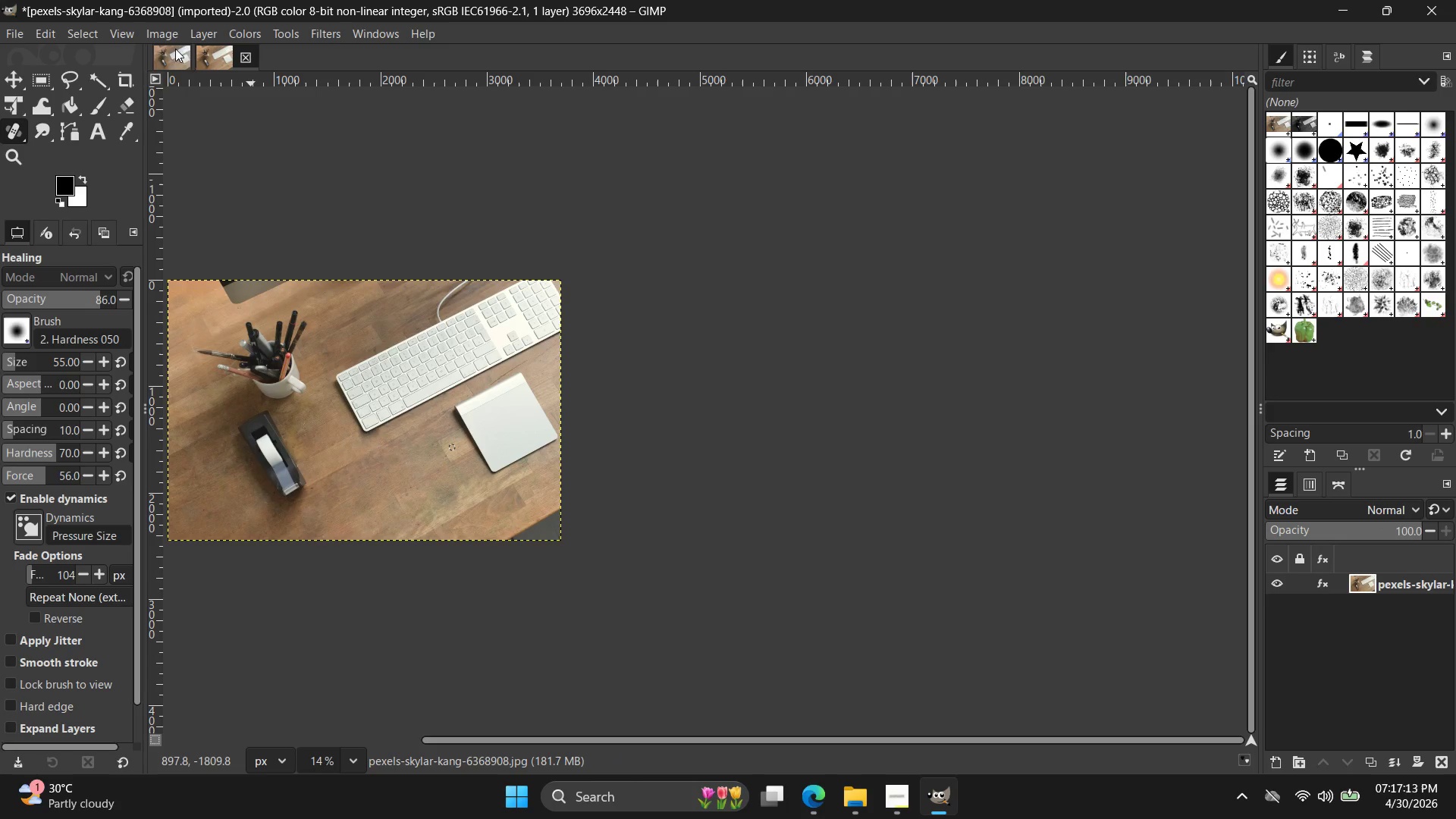 
left_click([18, 33])
 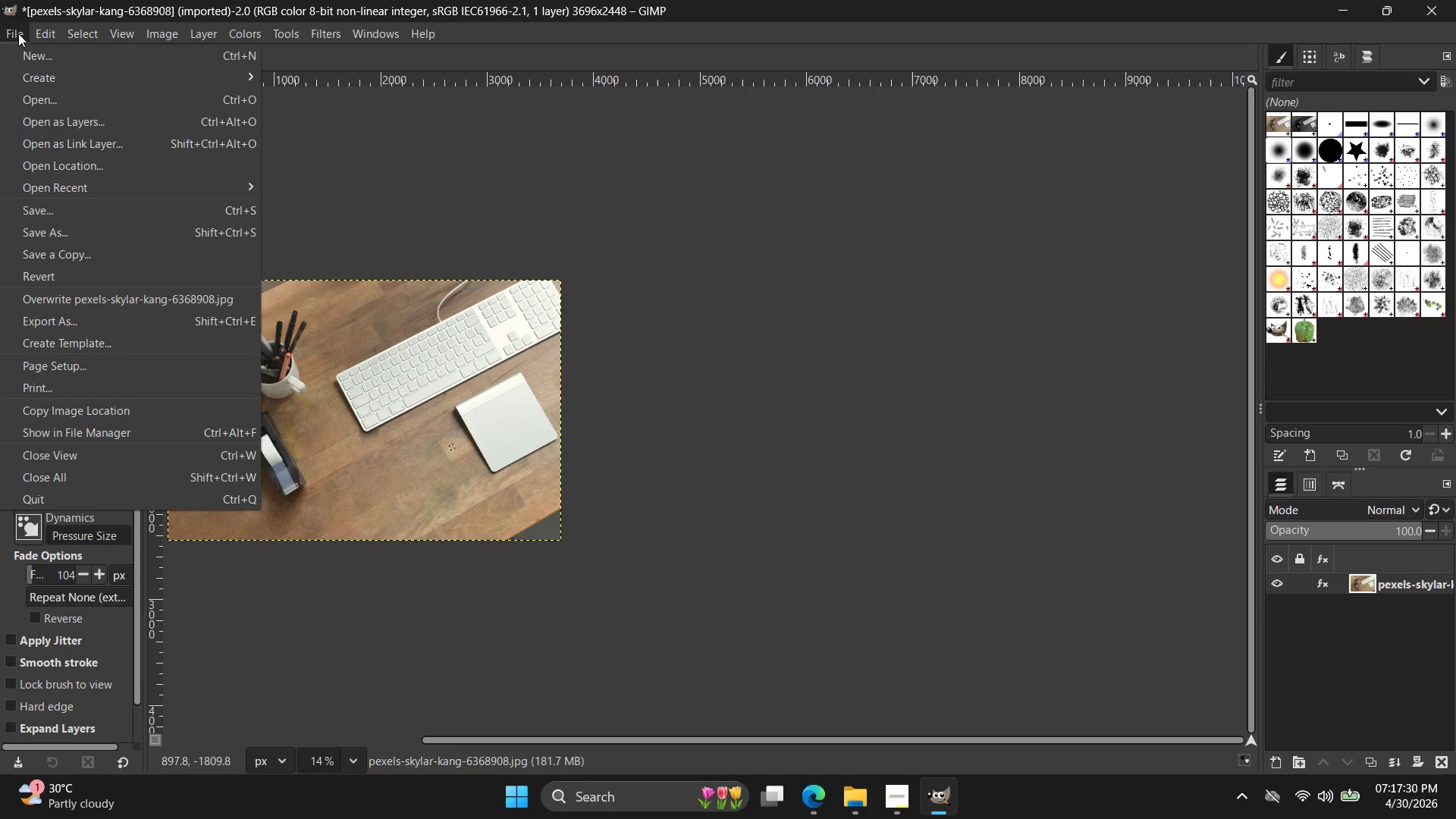 
wait(20.98)
 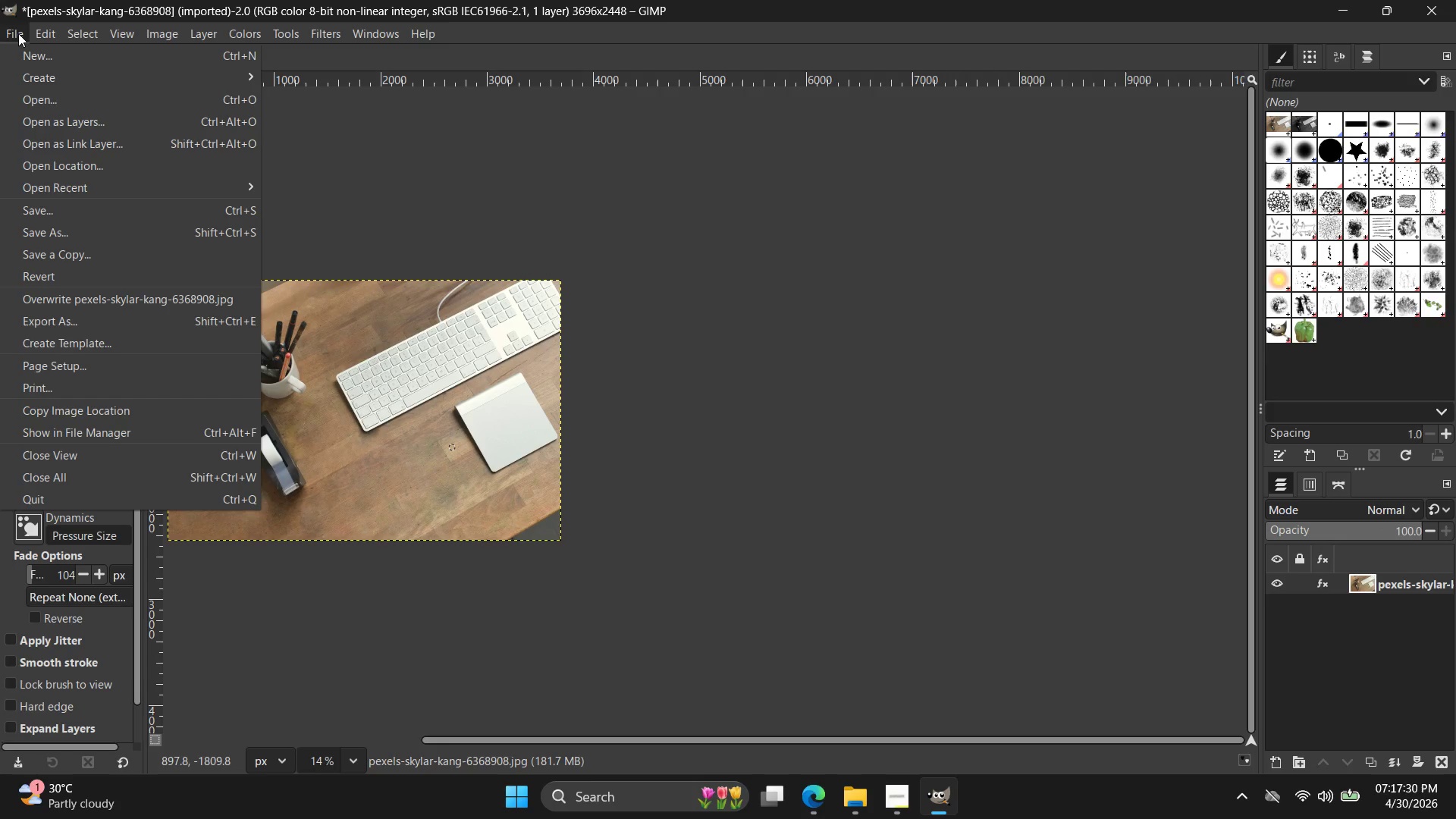 
left_click([849, 805])
 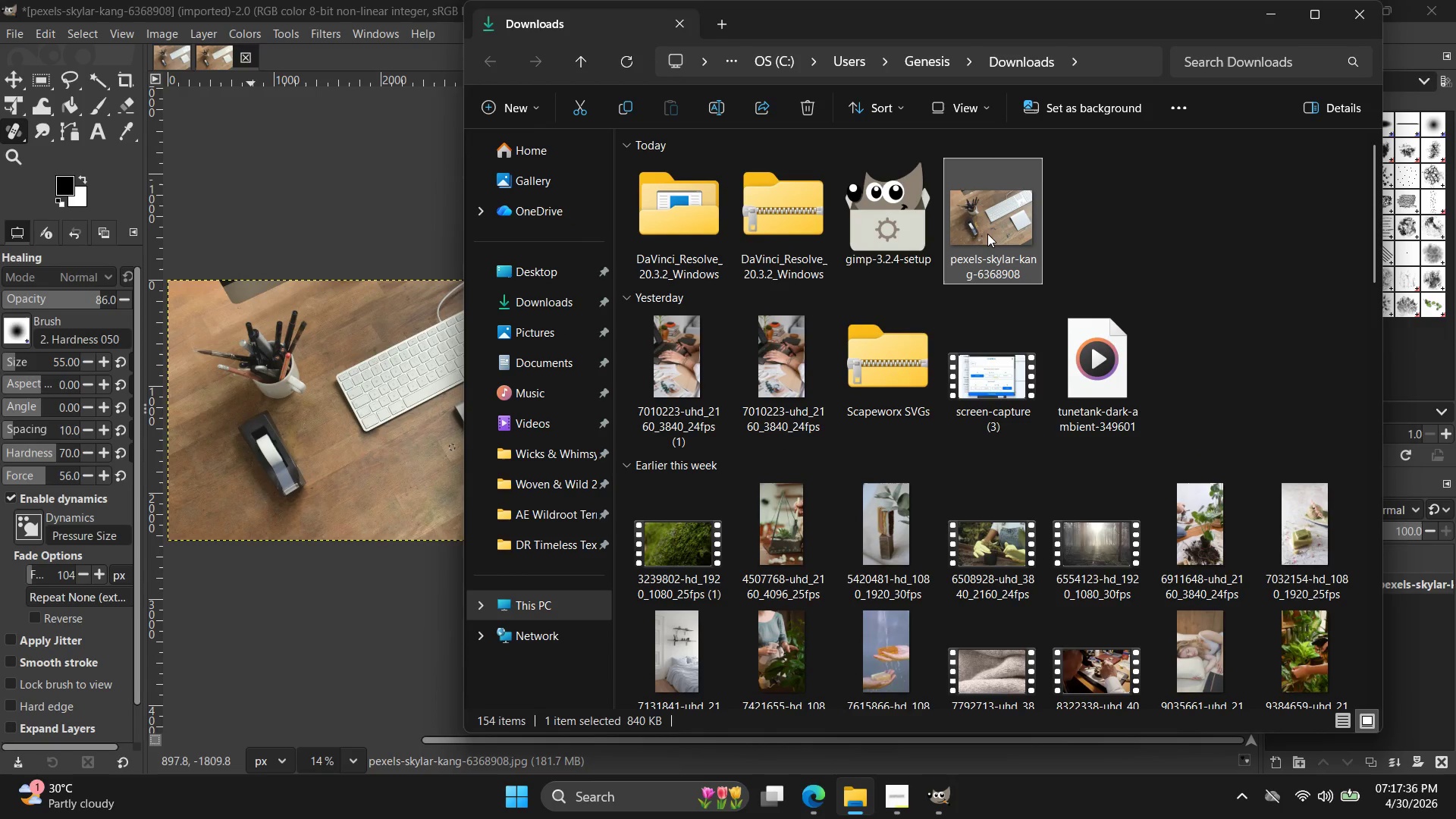 
left_click_drag(start_coordinate=[991, 234], to_coordinate=[408, 492])
 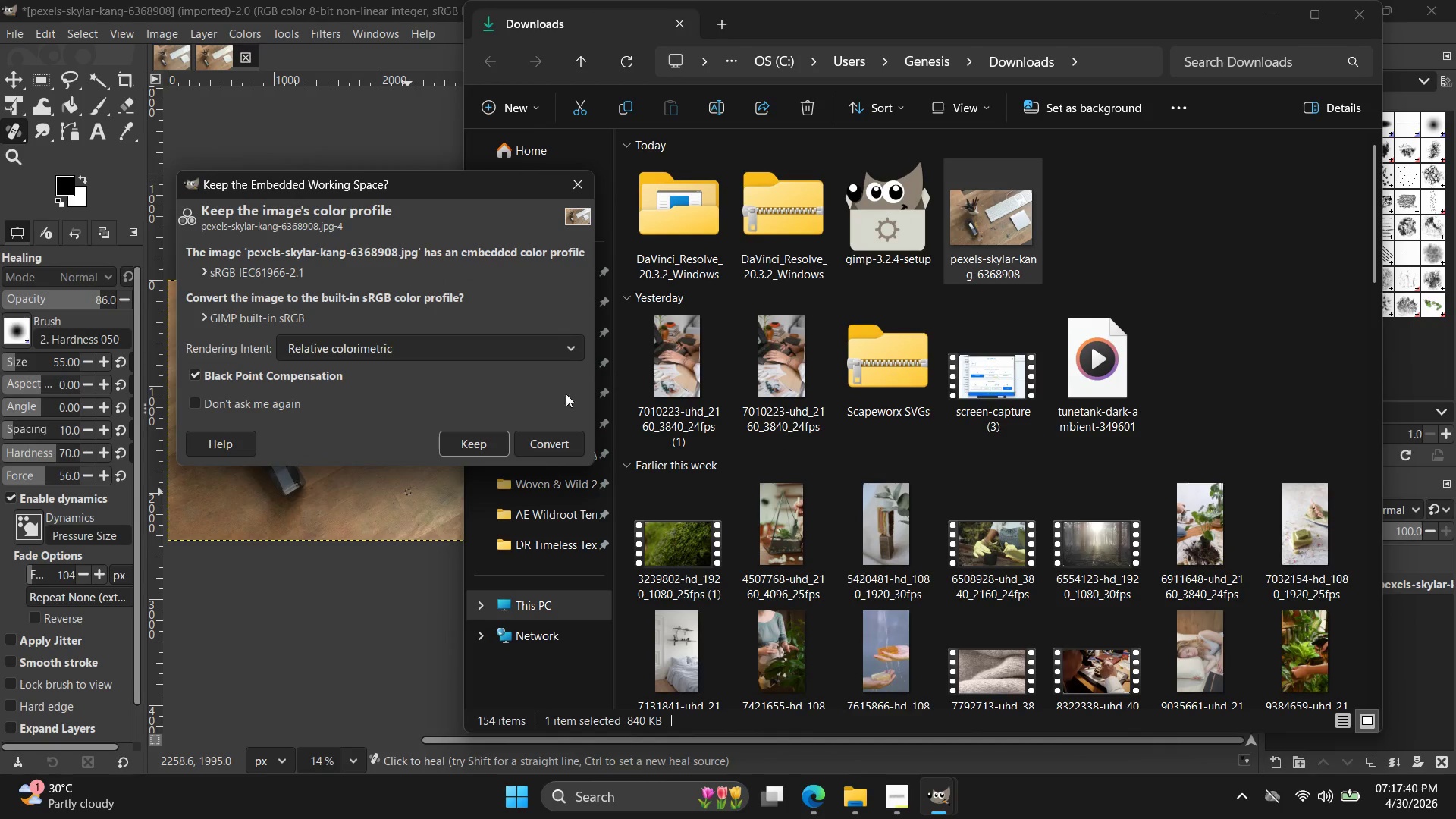 
left_click([479, 435])
 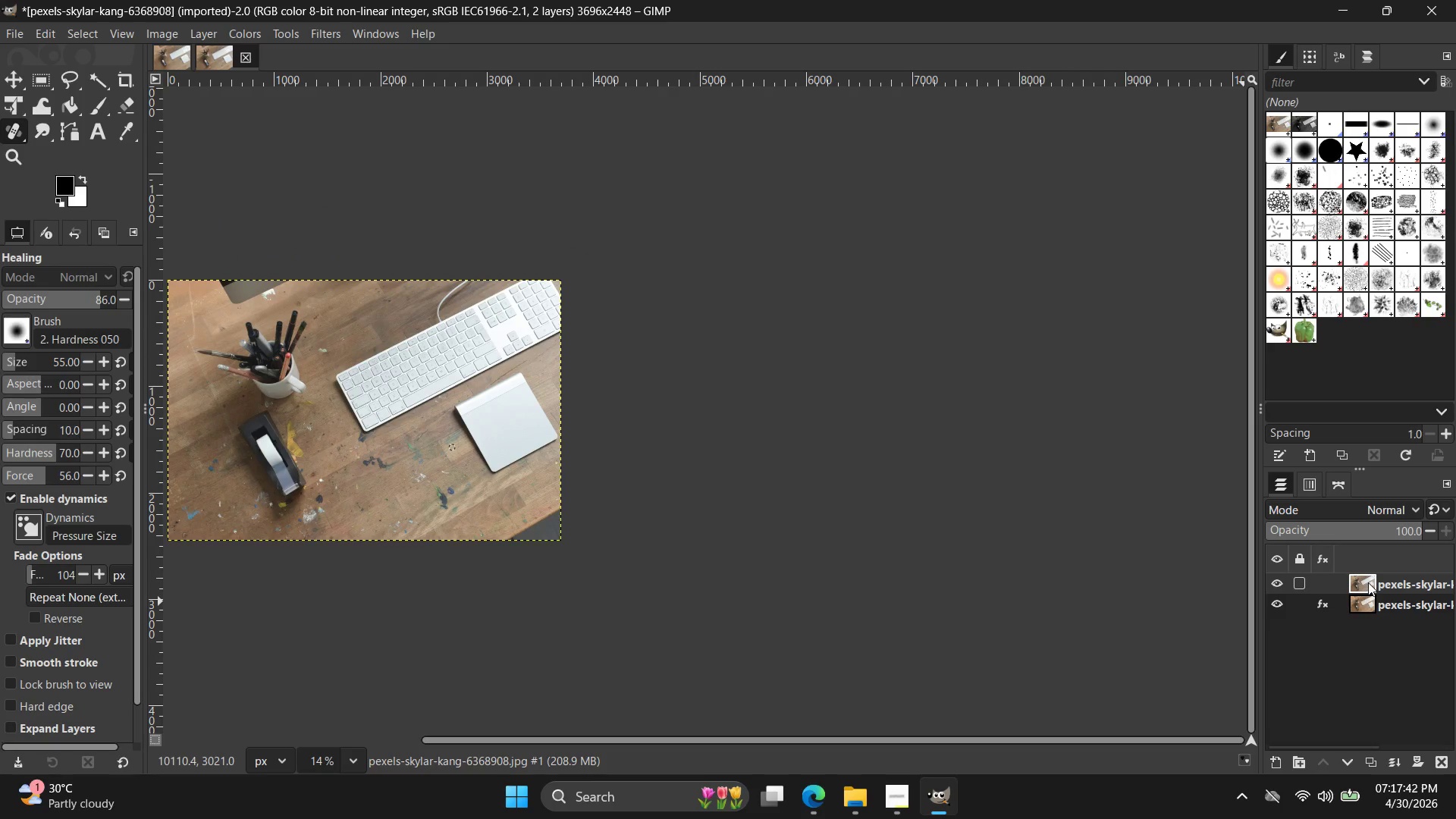 
left_click_drag(start_coordinate=[1383, 582], to_coordinate=[1382, 607])
 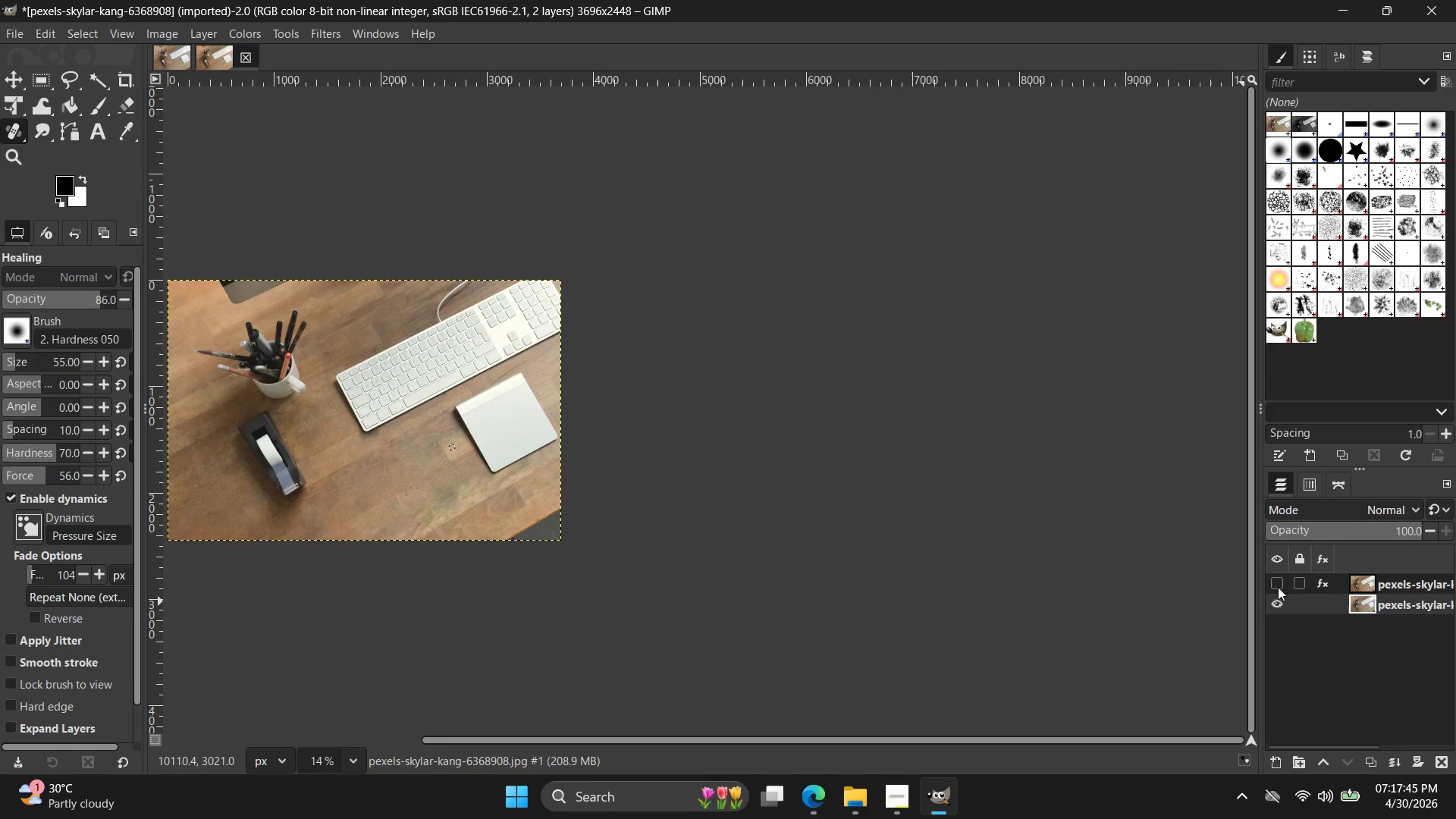 
double_click([1278, 587])
 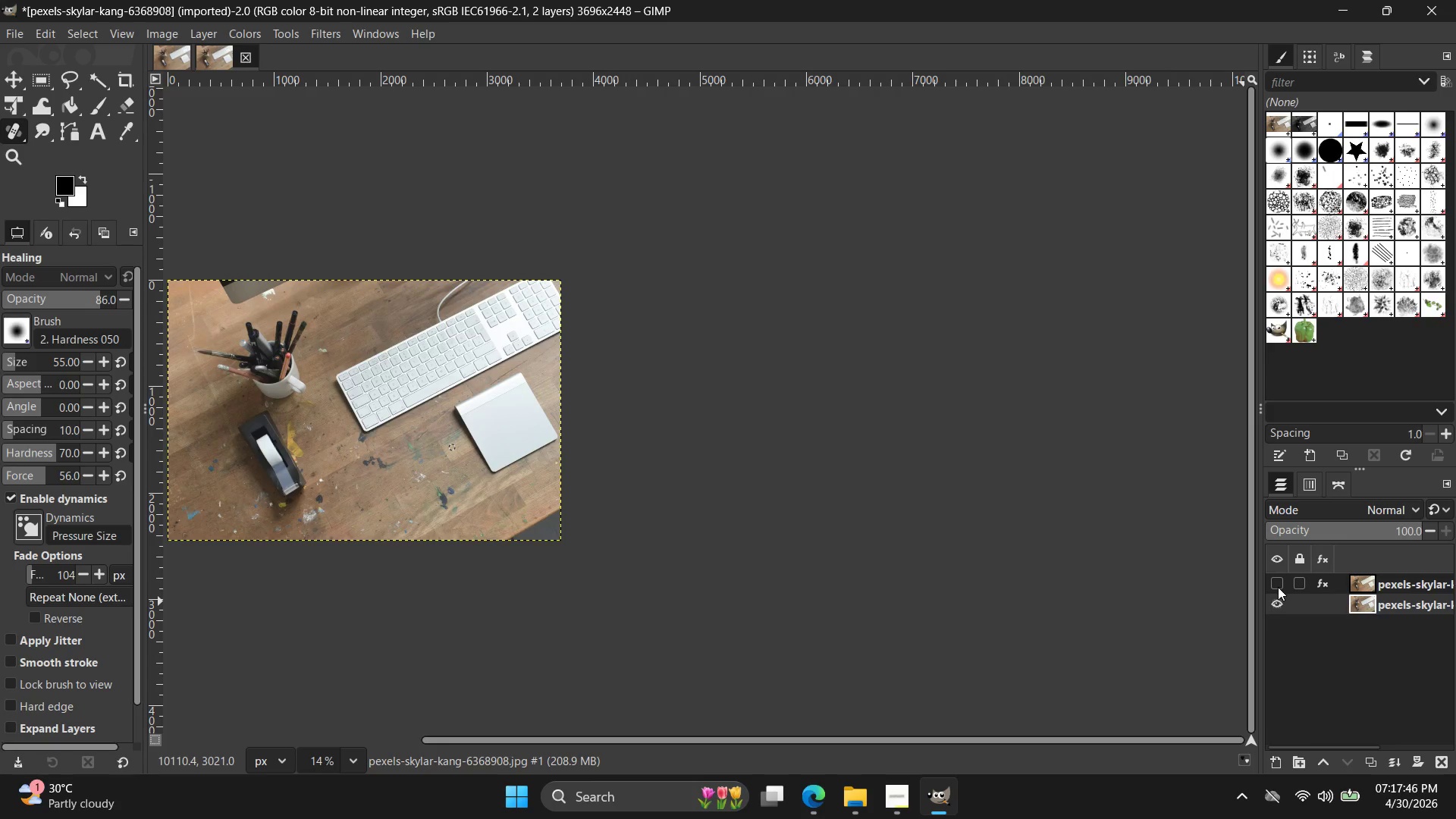 
double_click([1278, 587])
 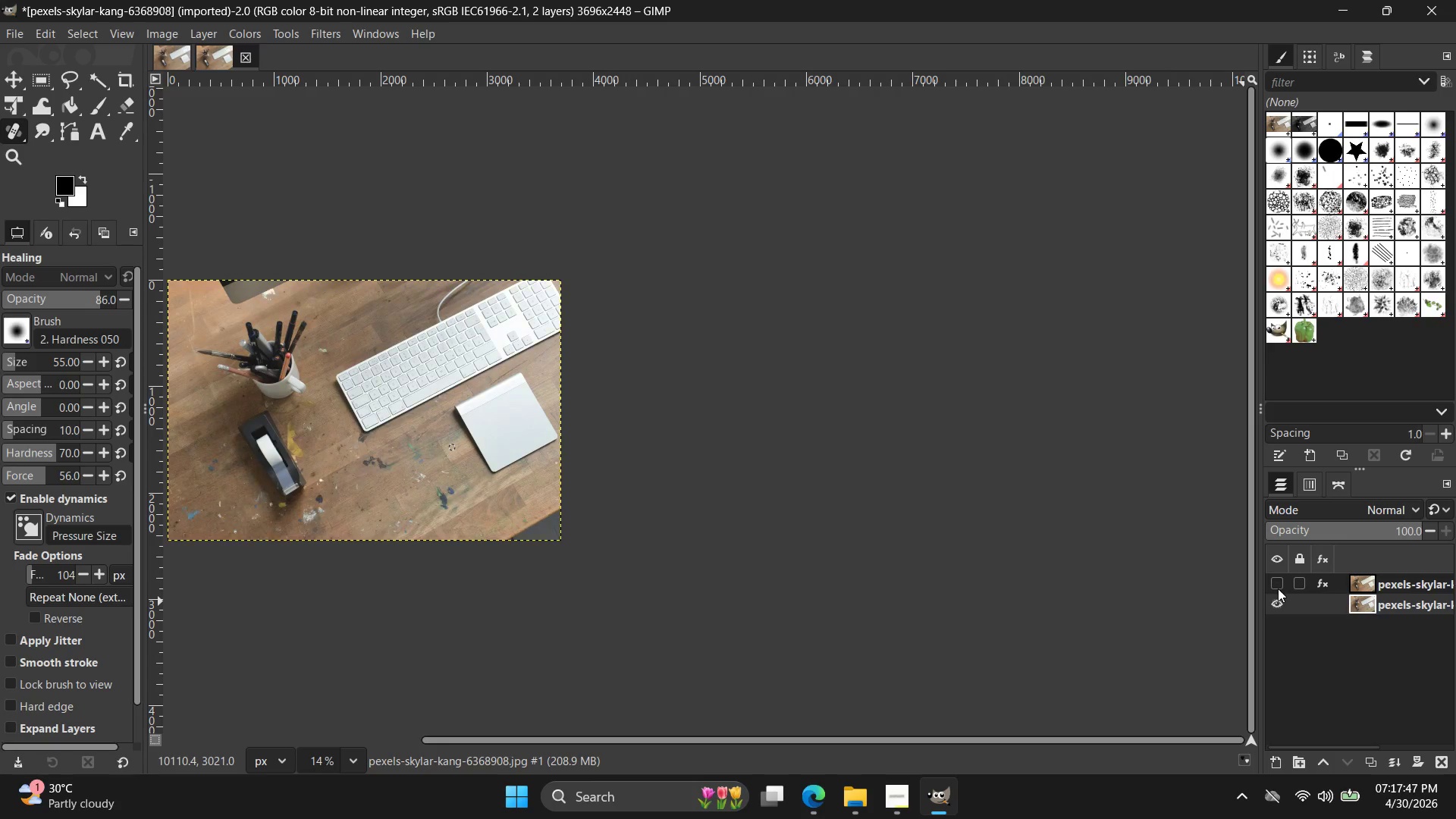 
double_click([1278, 588])